 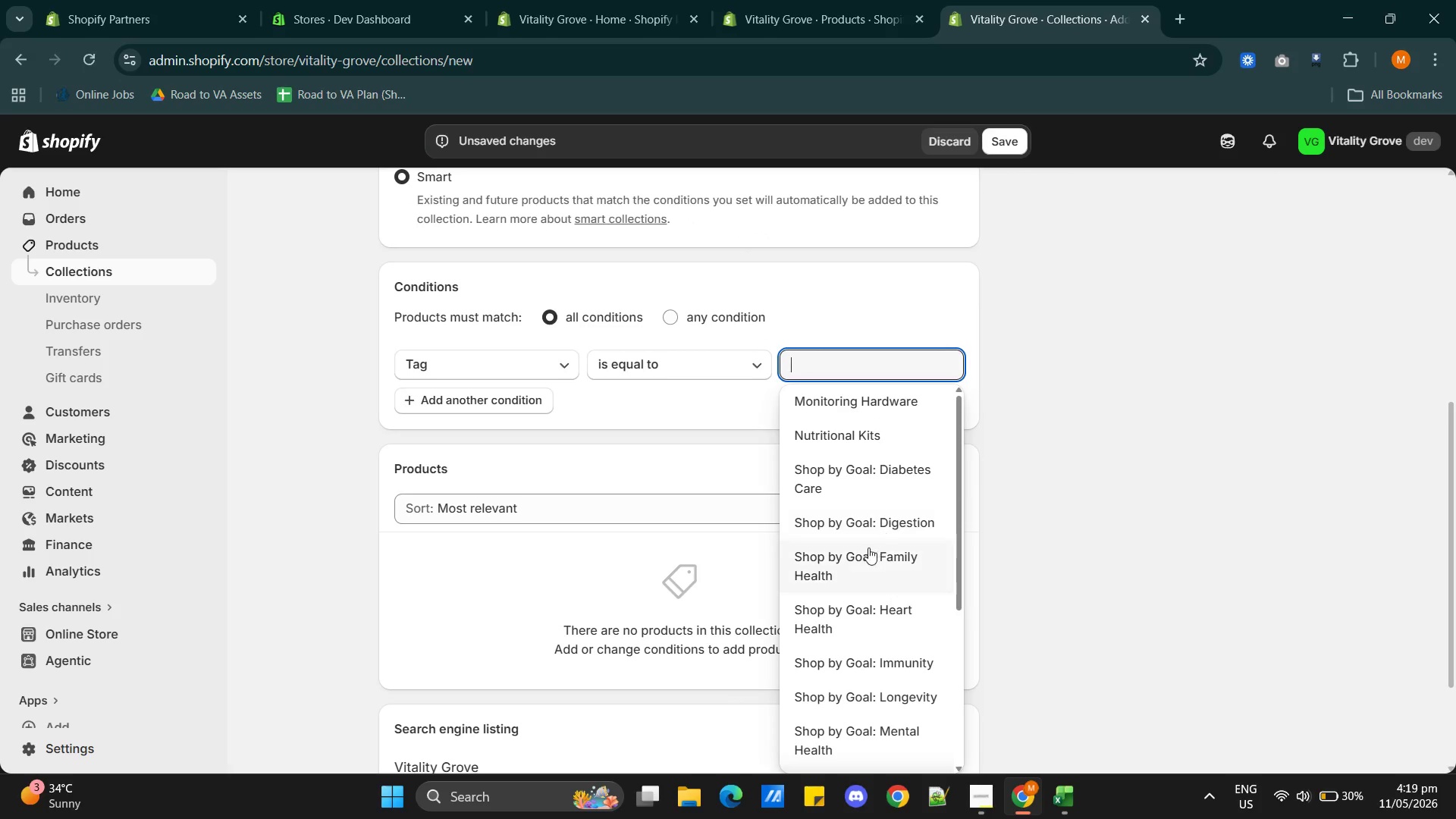 
scroll: coordinate [881, 686], scroll_direction: down, amount: 4.0
 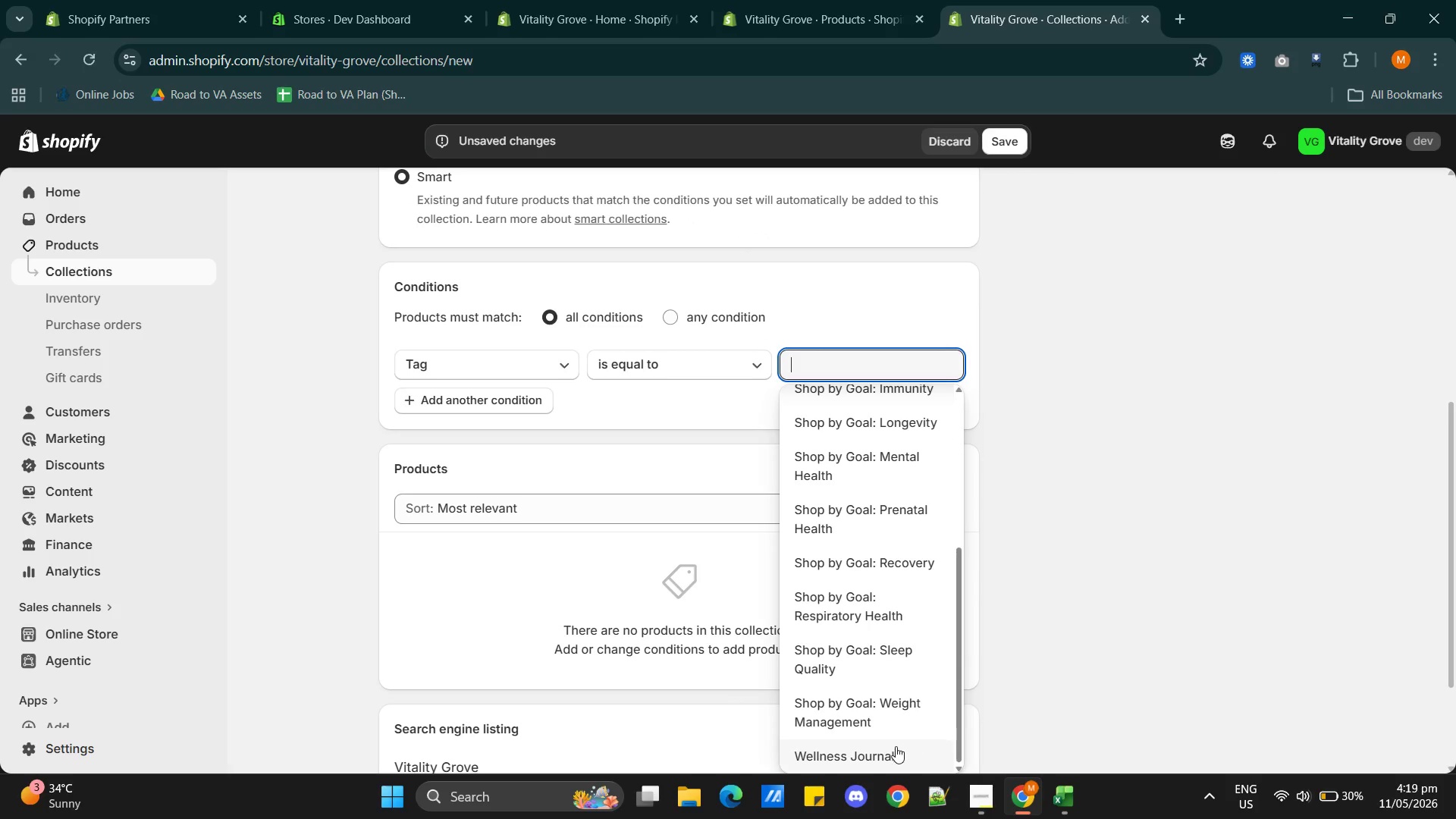 
left_click([886, 748])
 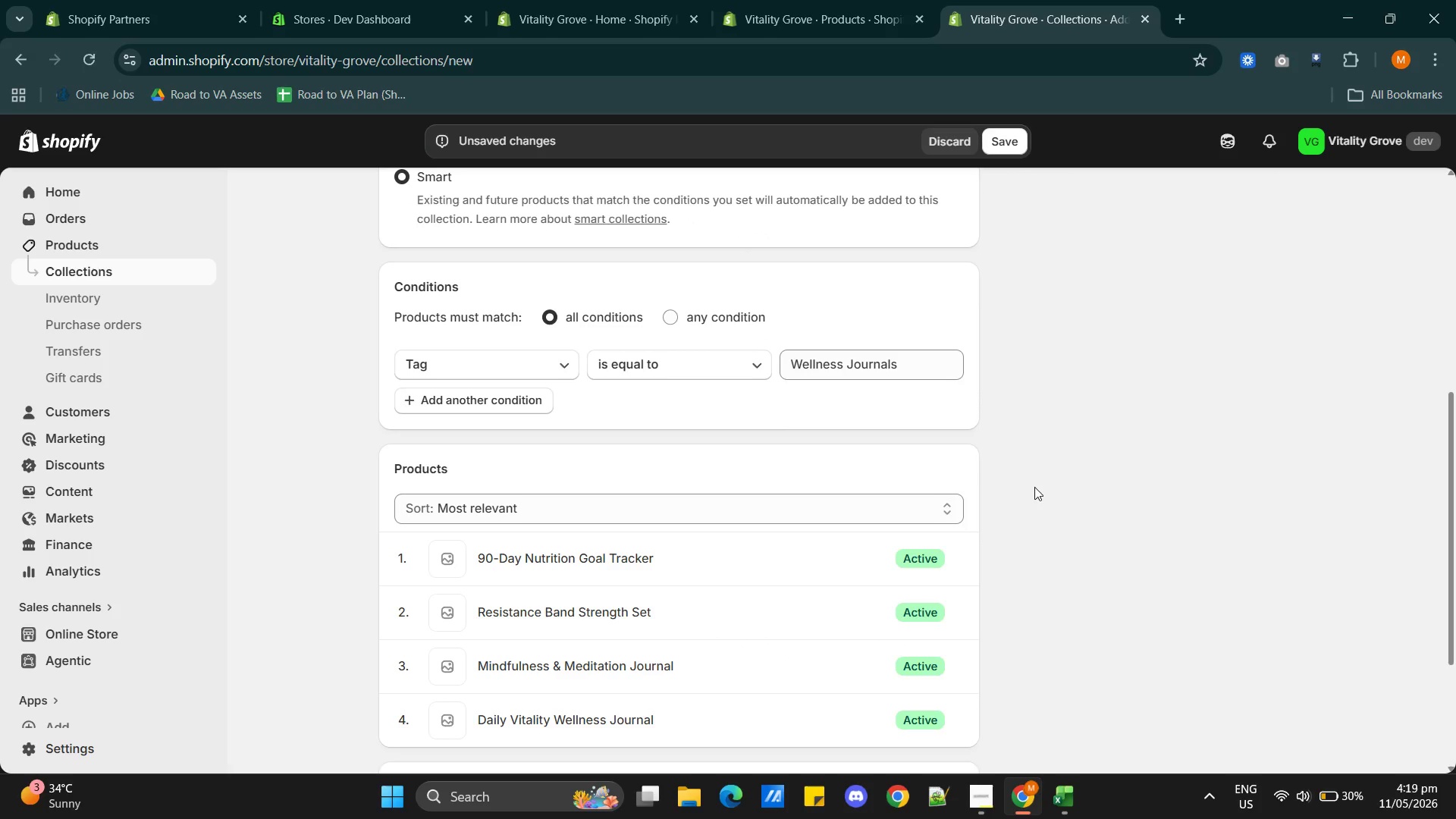 
scroll: coordinate [1003, 528], scroll_direction: none, amount: 0.0
 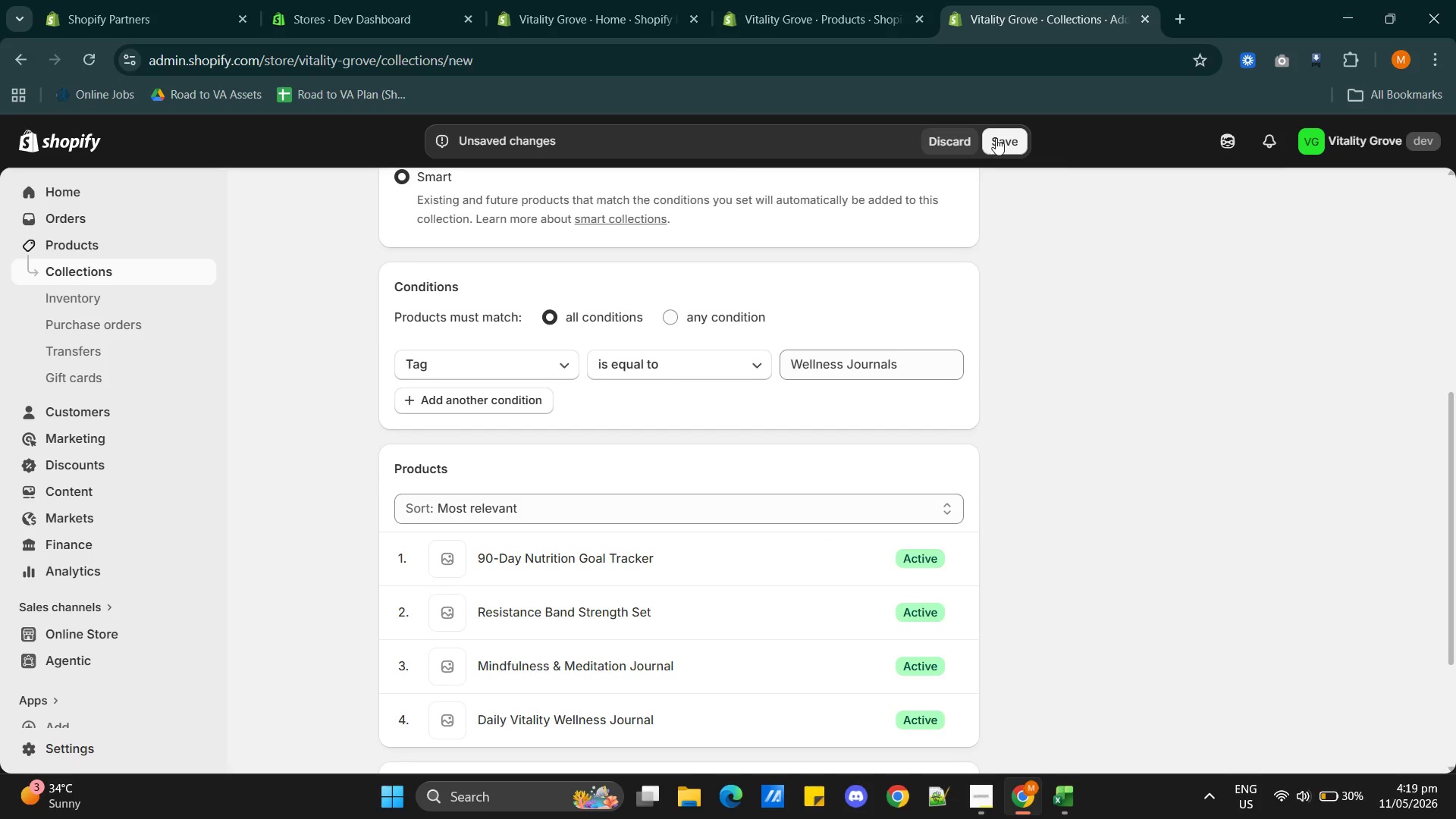 
left_click([996, 138])
 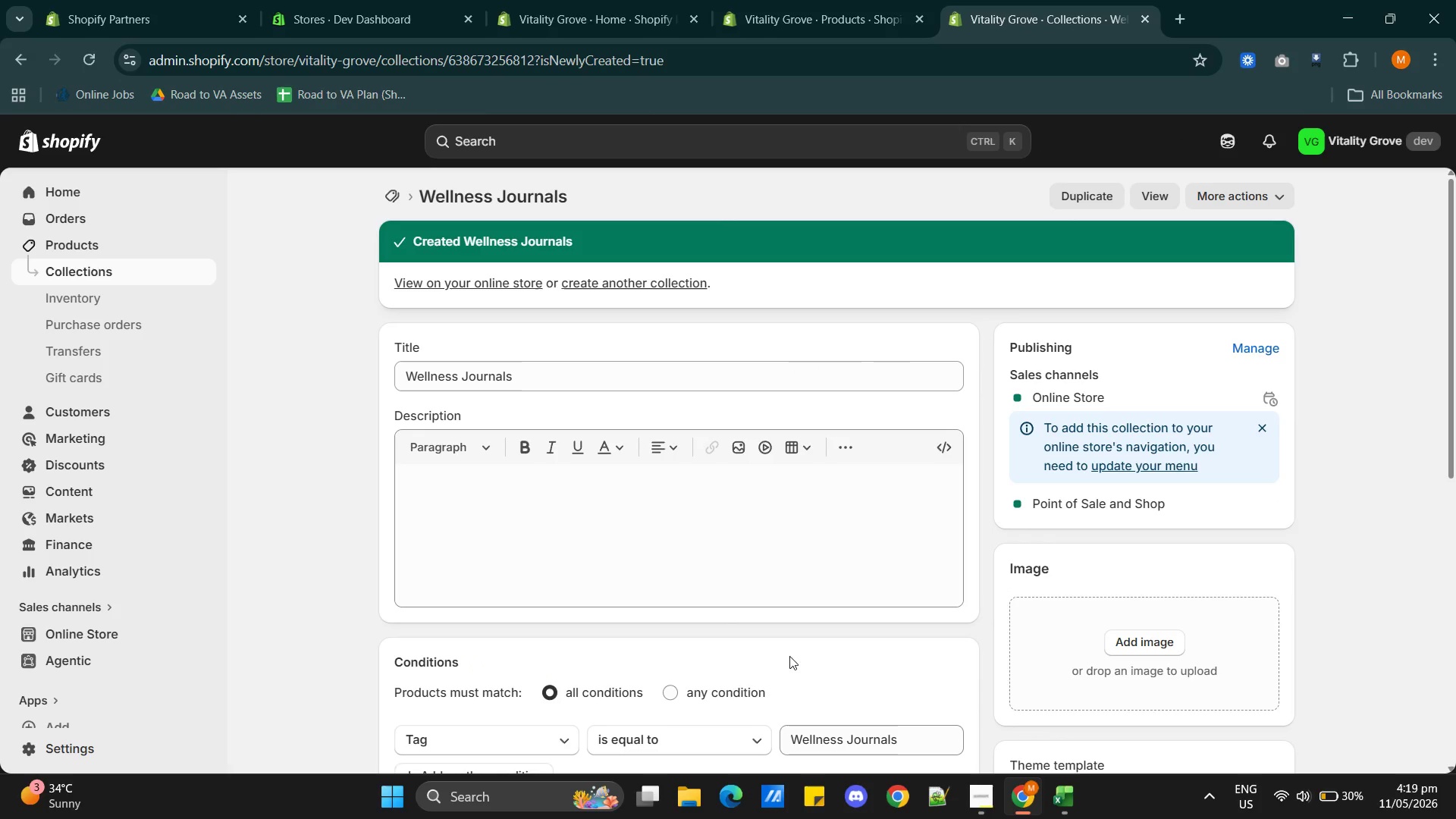 
wait(6.64)
 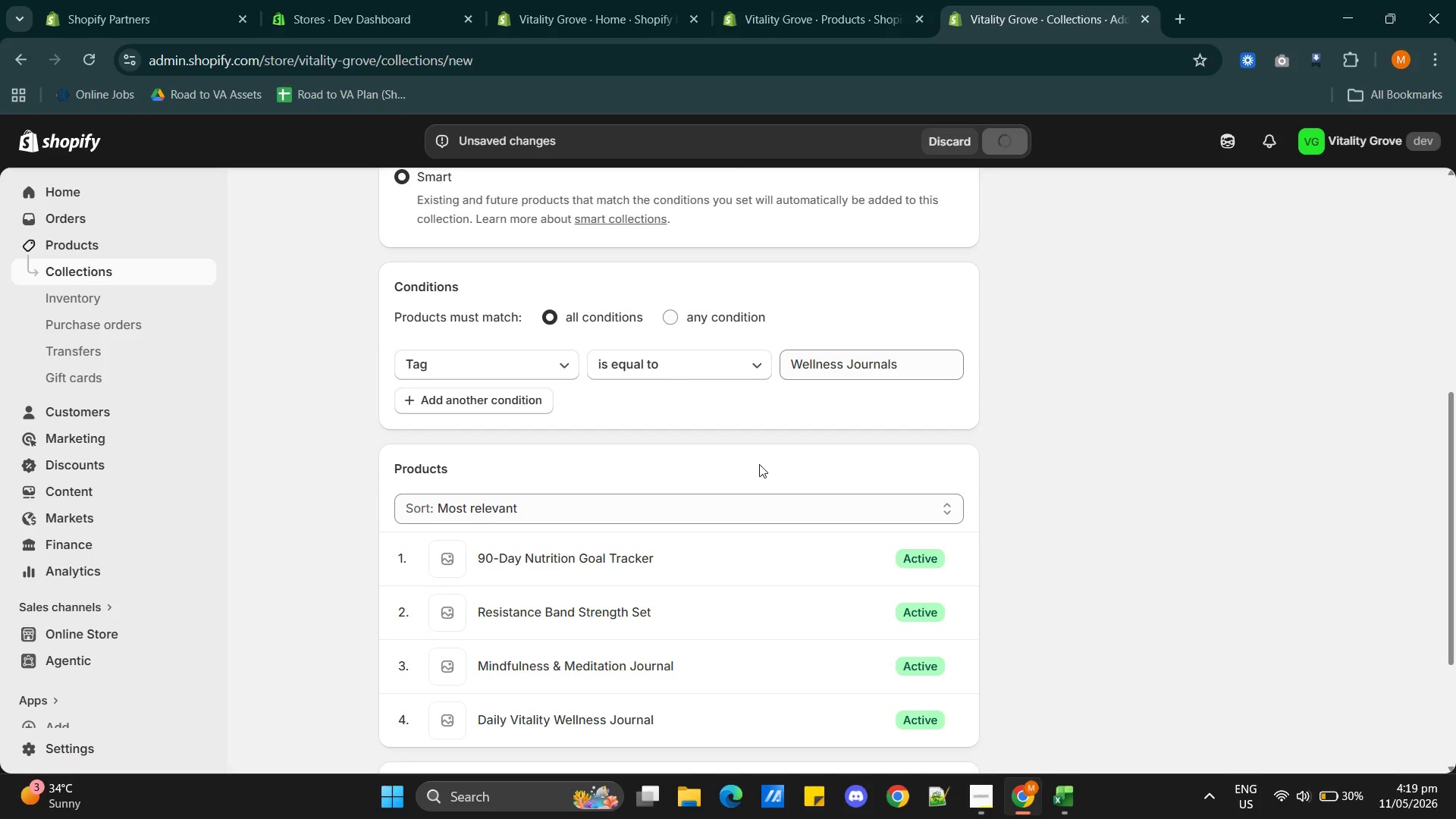 
left_click([990, 789])